 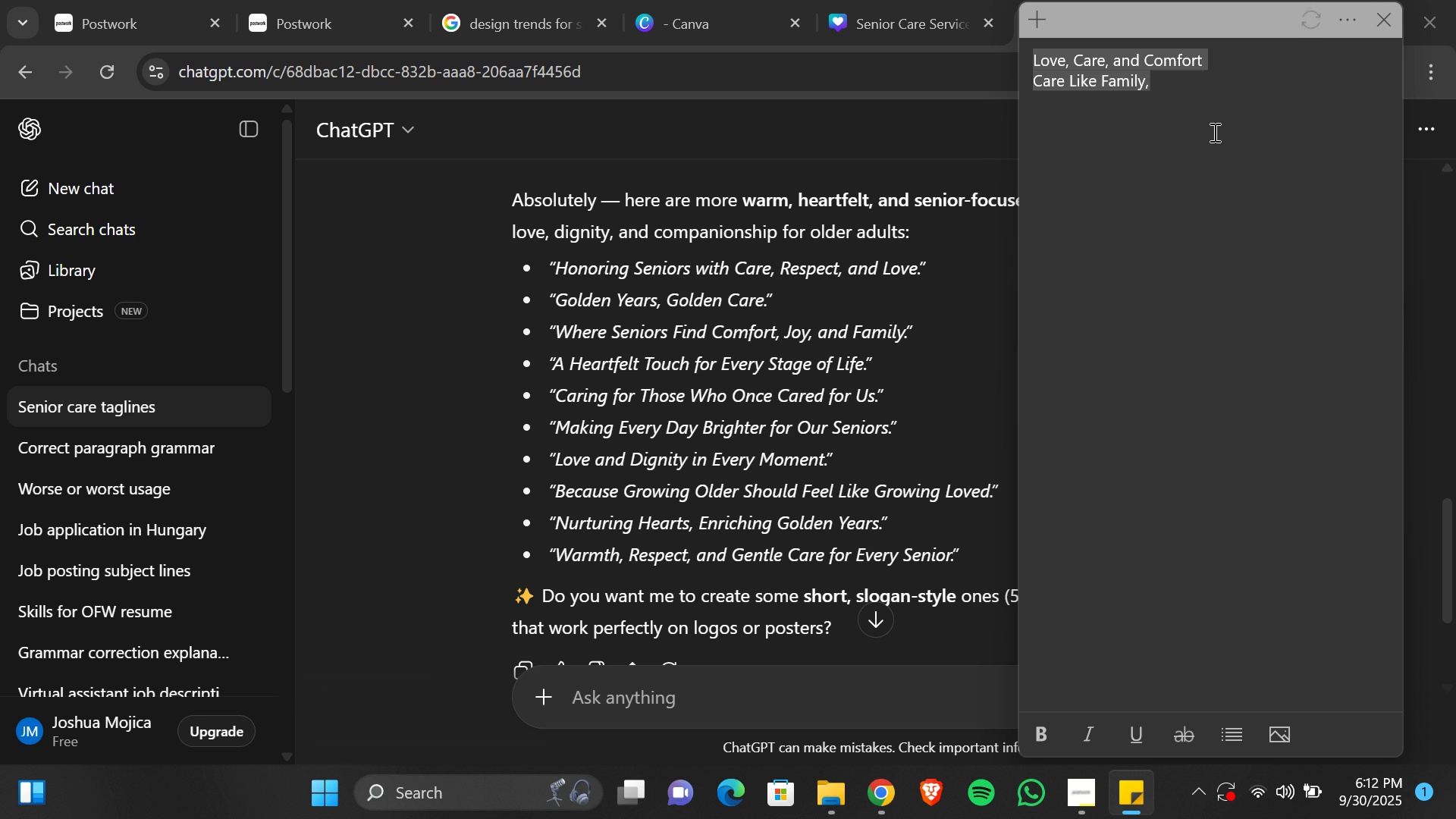 
left_click([1213, 132])
 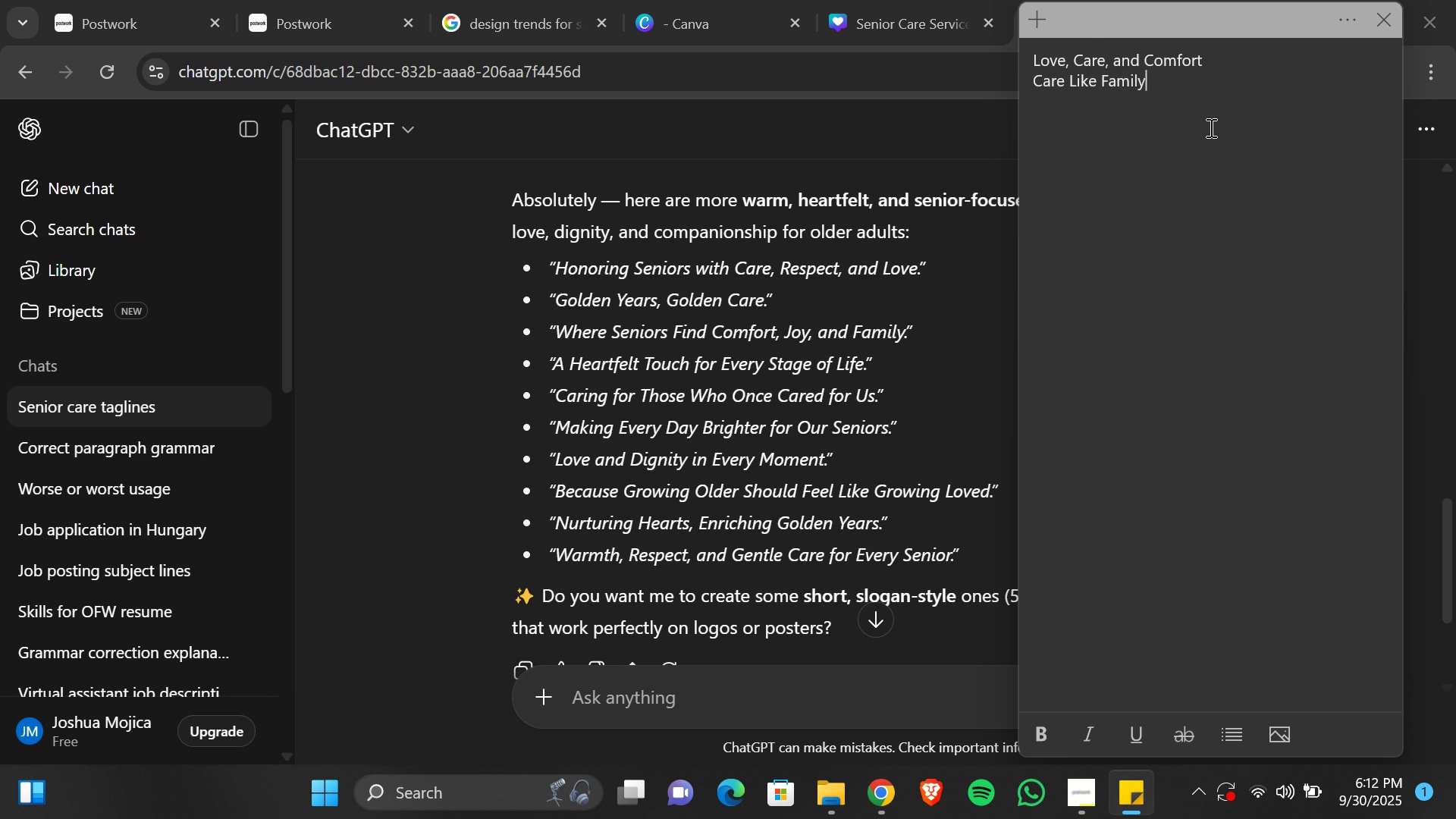 
key(Backspace)
 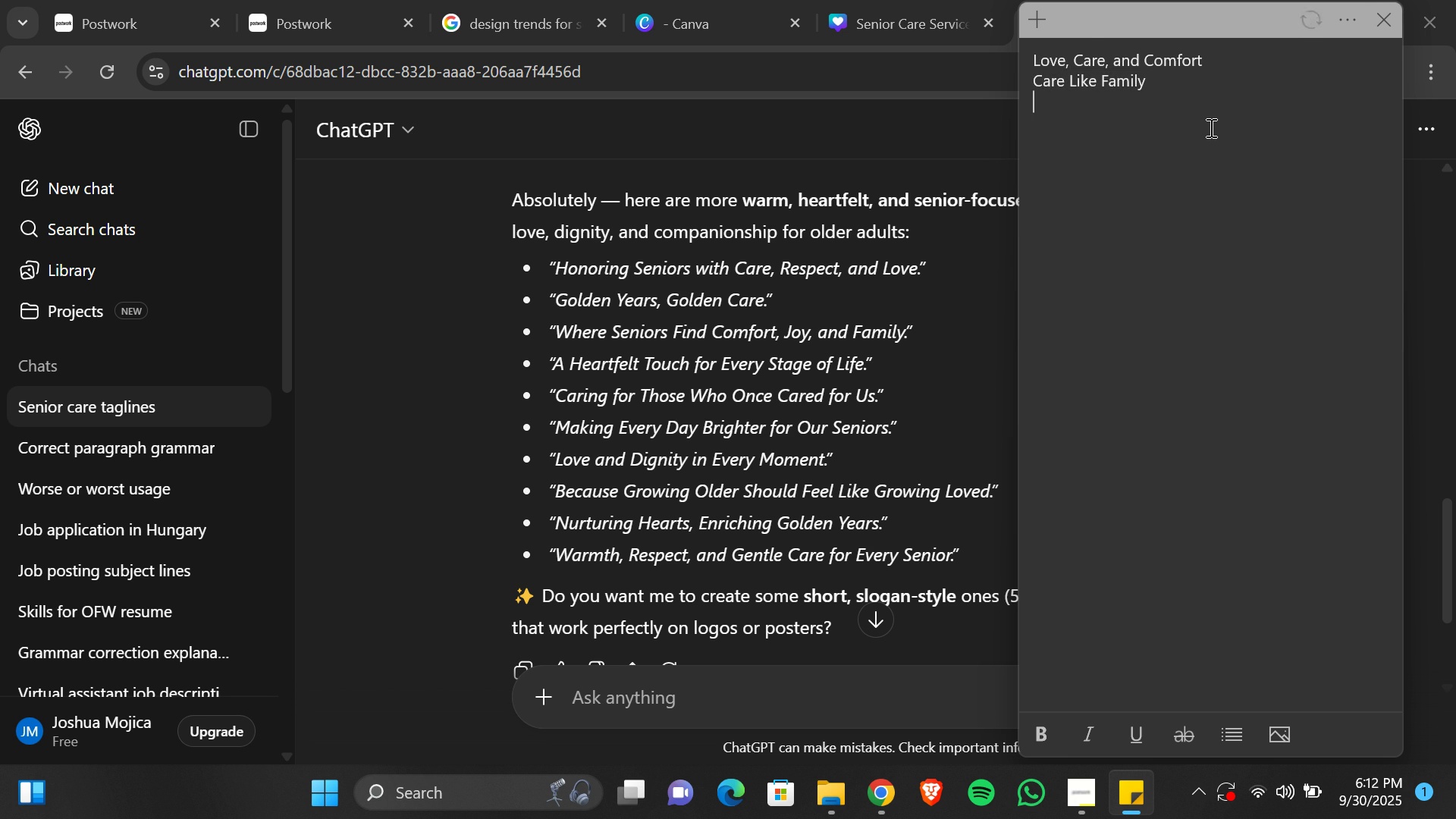 
key(Enter)
 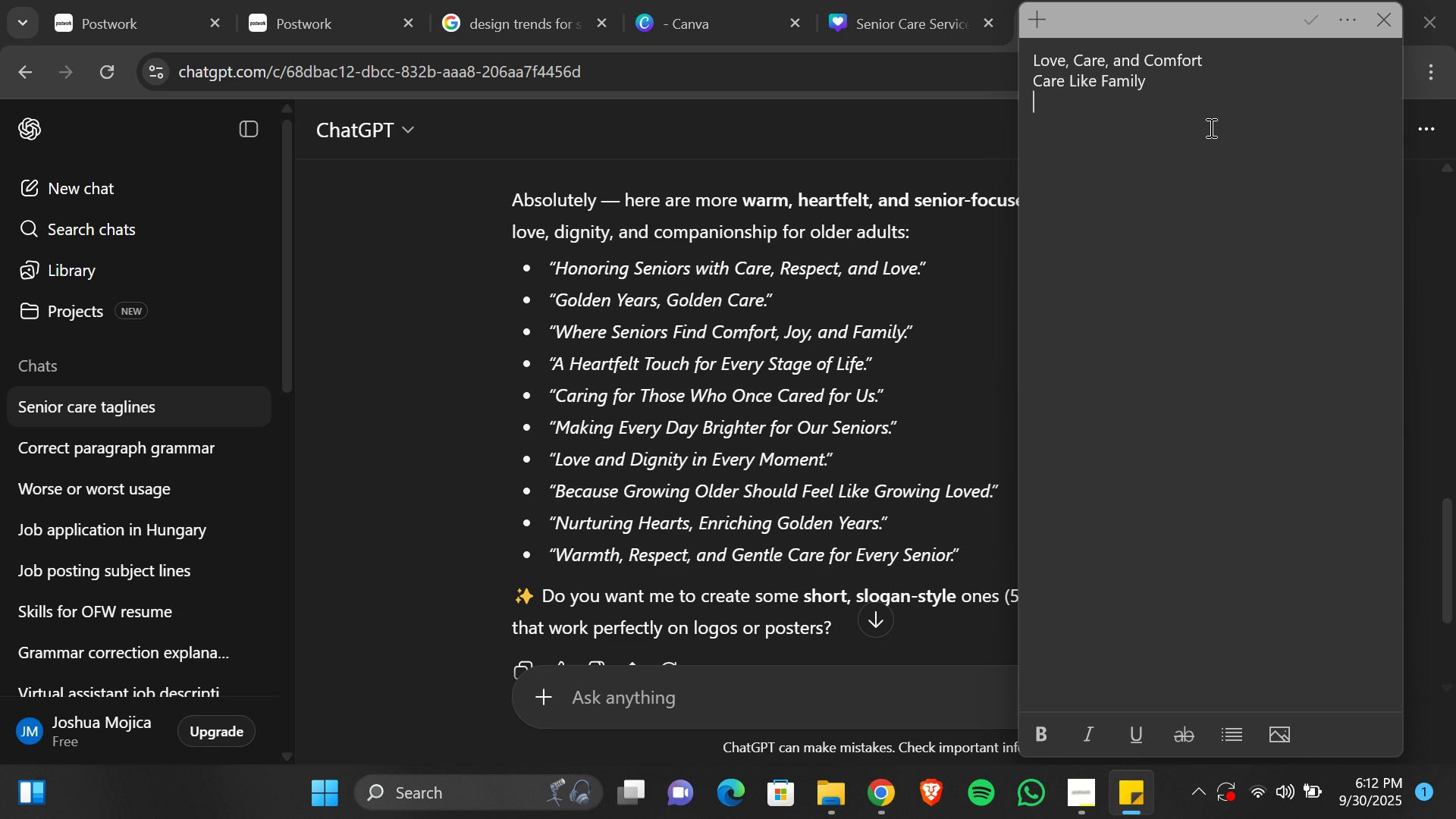 
key(Enter)
 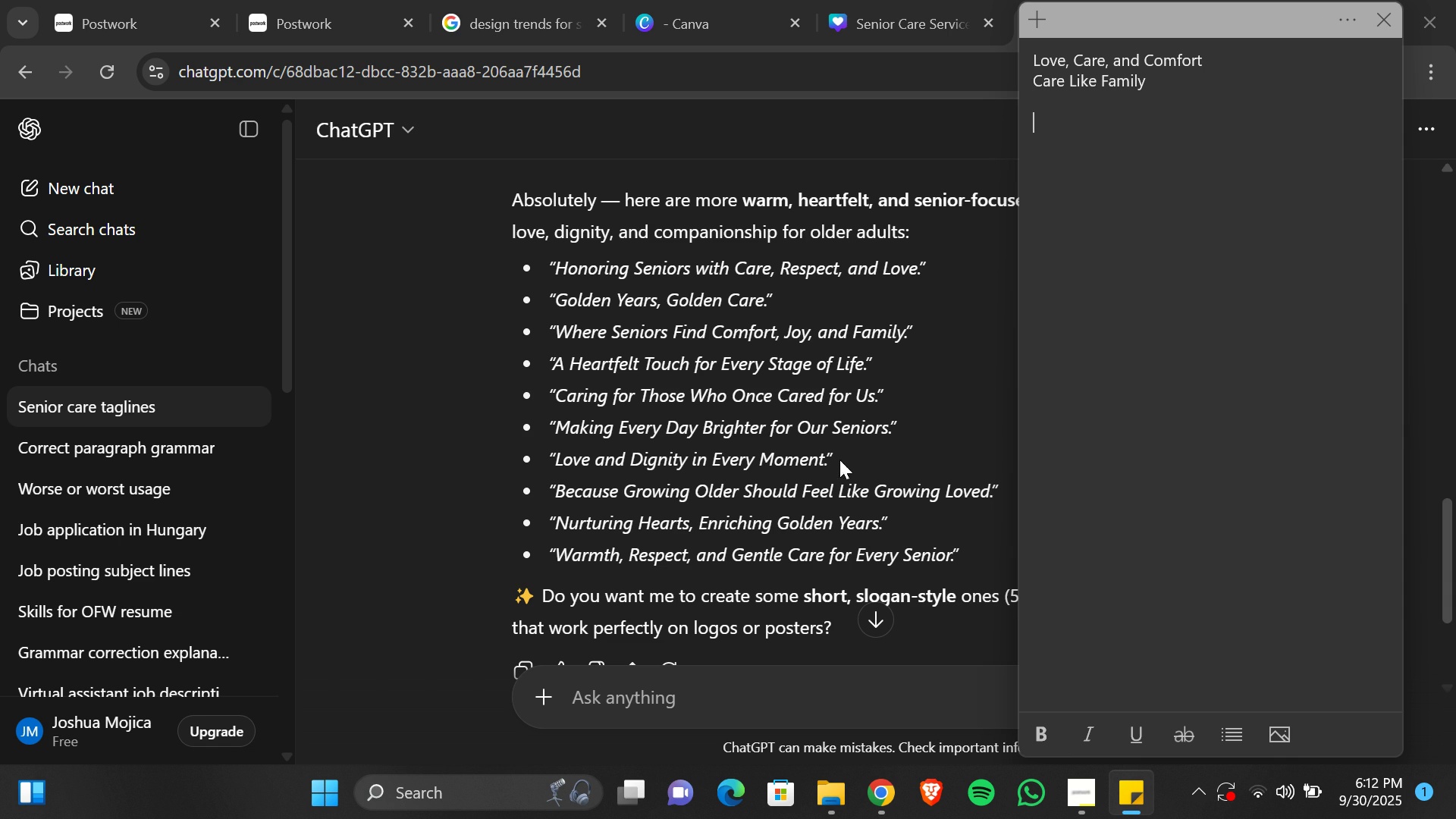 
left_click([601, 554])